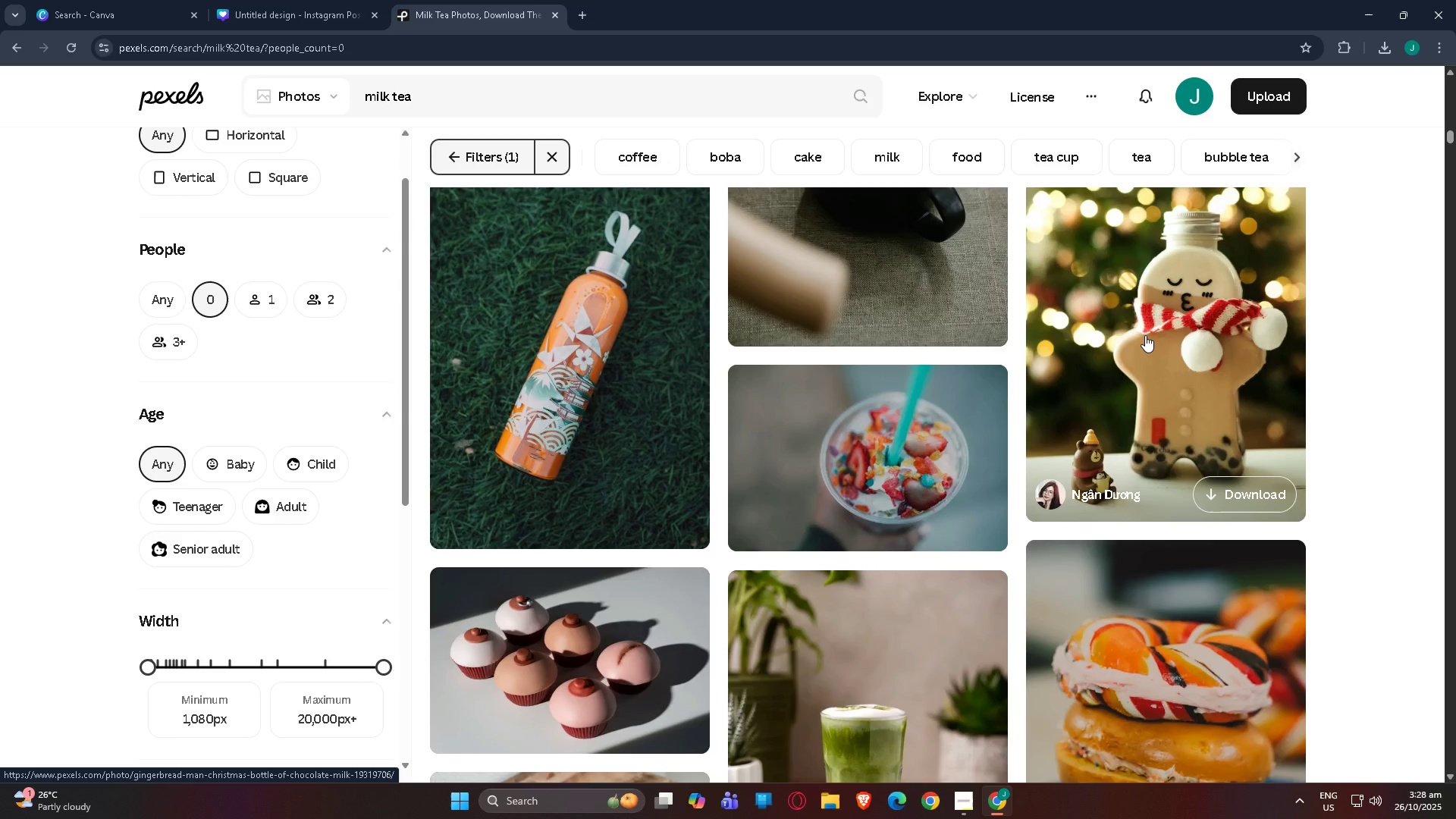 
wait(6.27)
 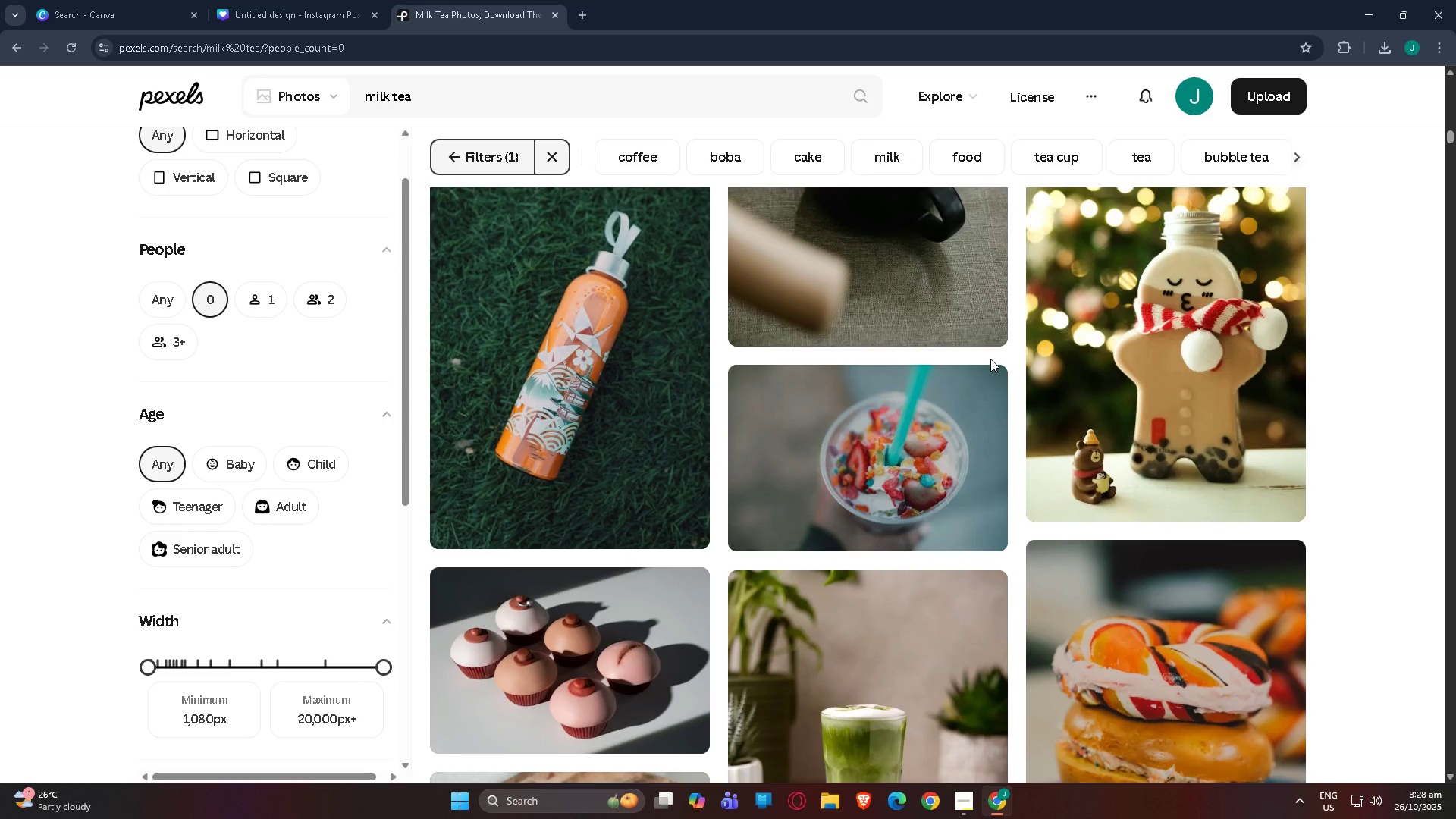 
scroll: coordinate [1019, 391], scroll_direction: down, amount: 18.0
 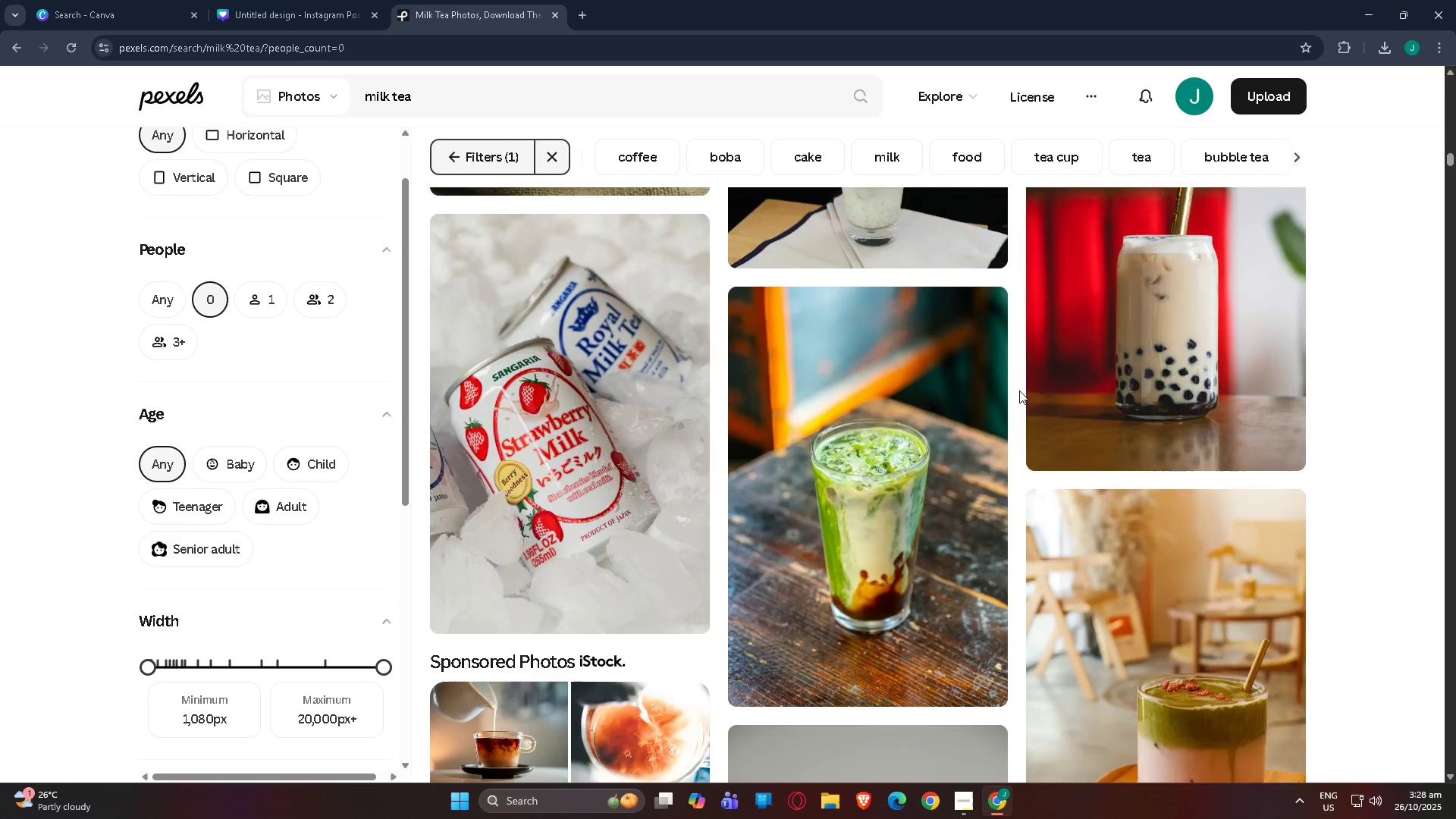 
scroll: coordinate [1019, 390], scroll_direction: up, amount: 2.0
 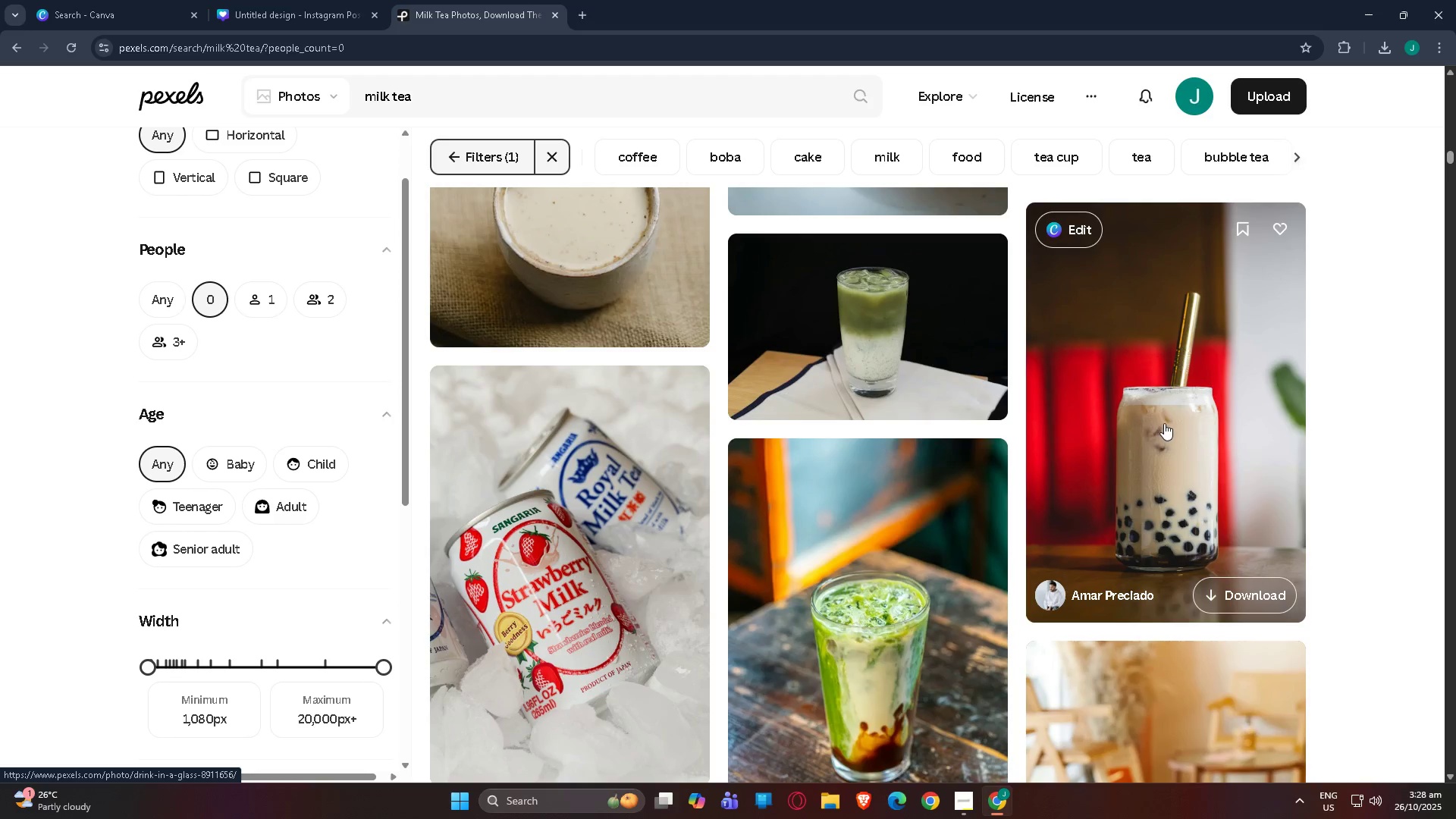 
left_click([1241, 588])
 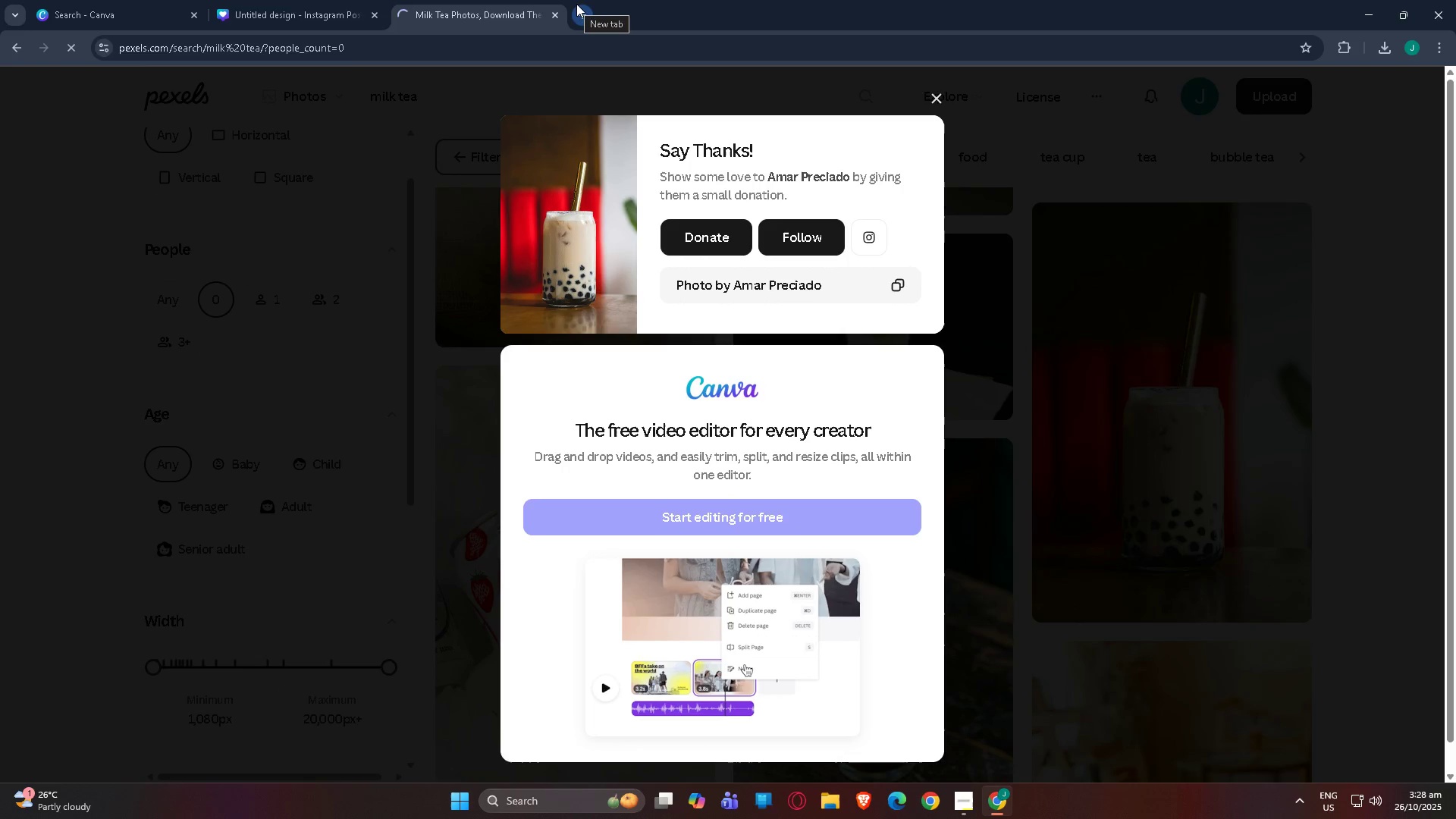 
wait(10.07)
 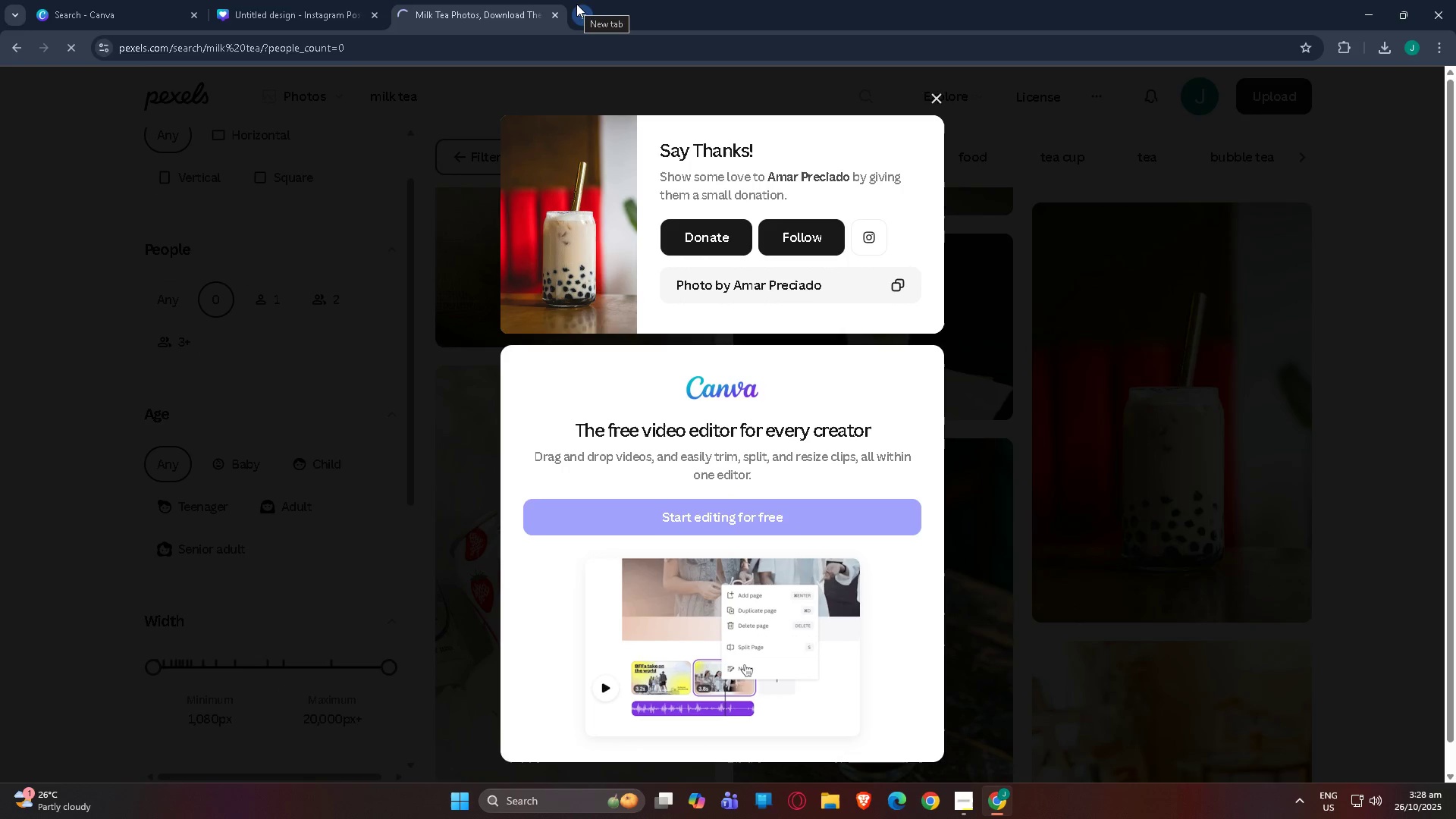 
left_click([1369, 2])
 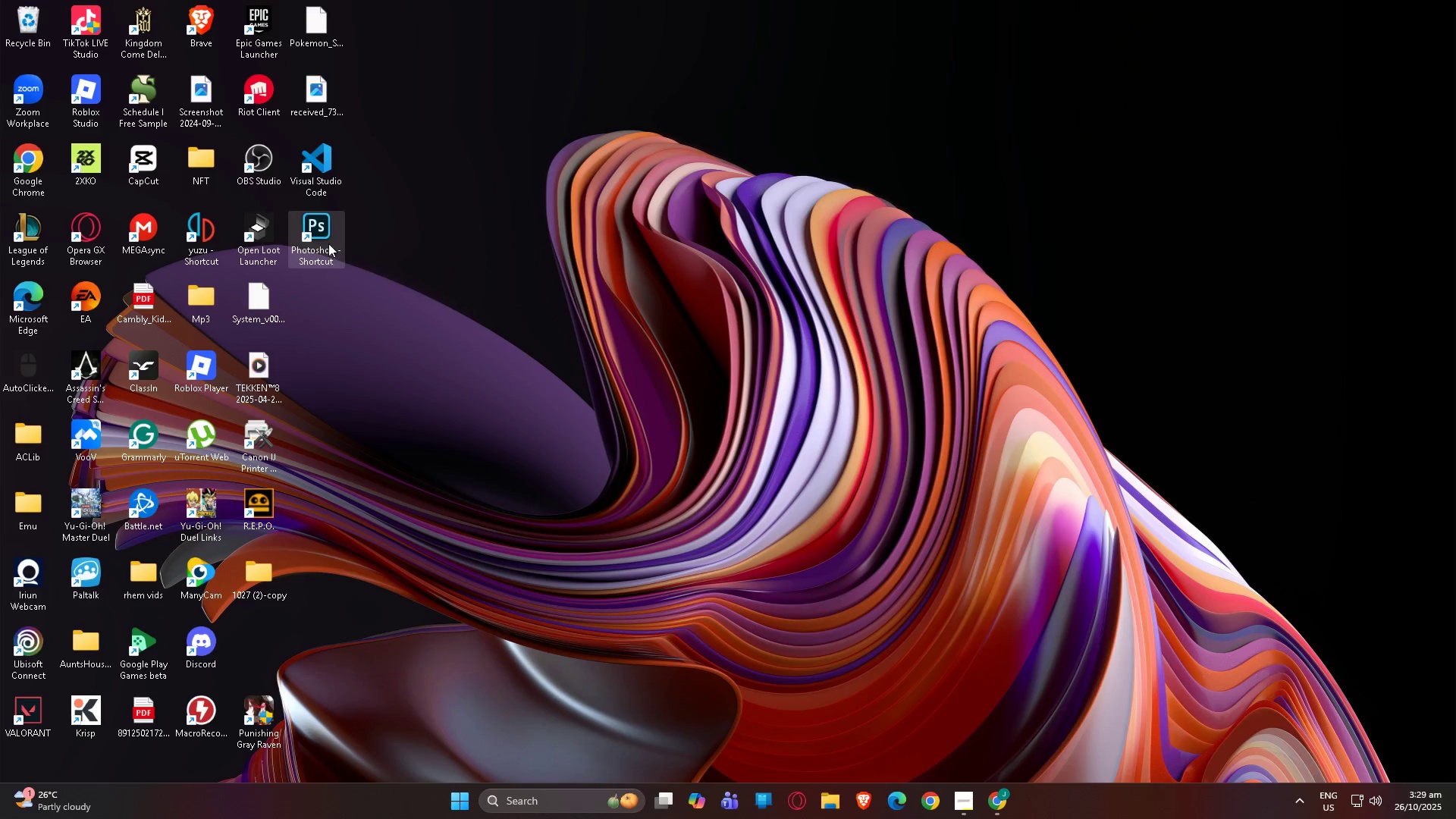 
double_click([325, 241])
 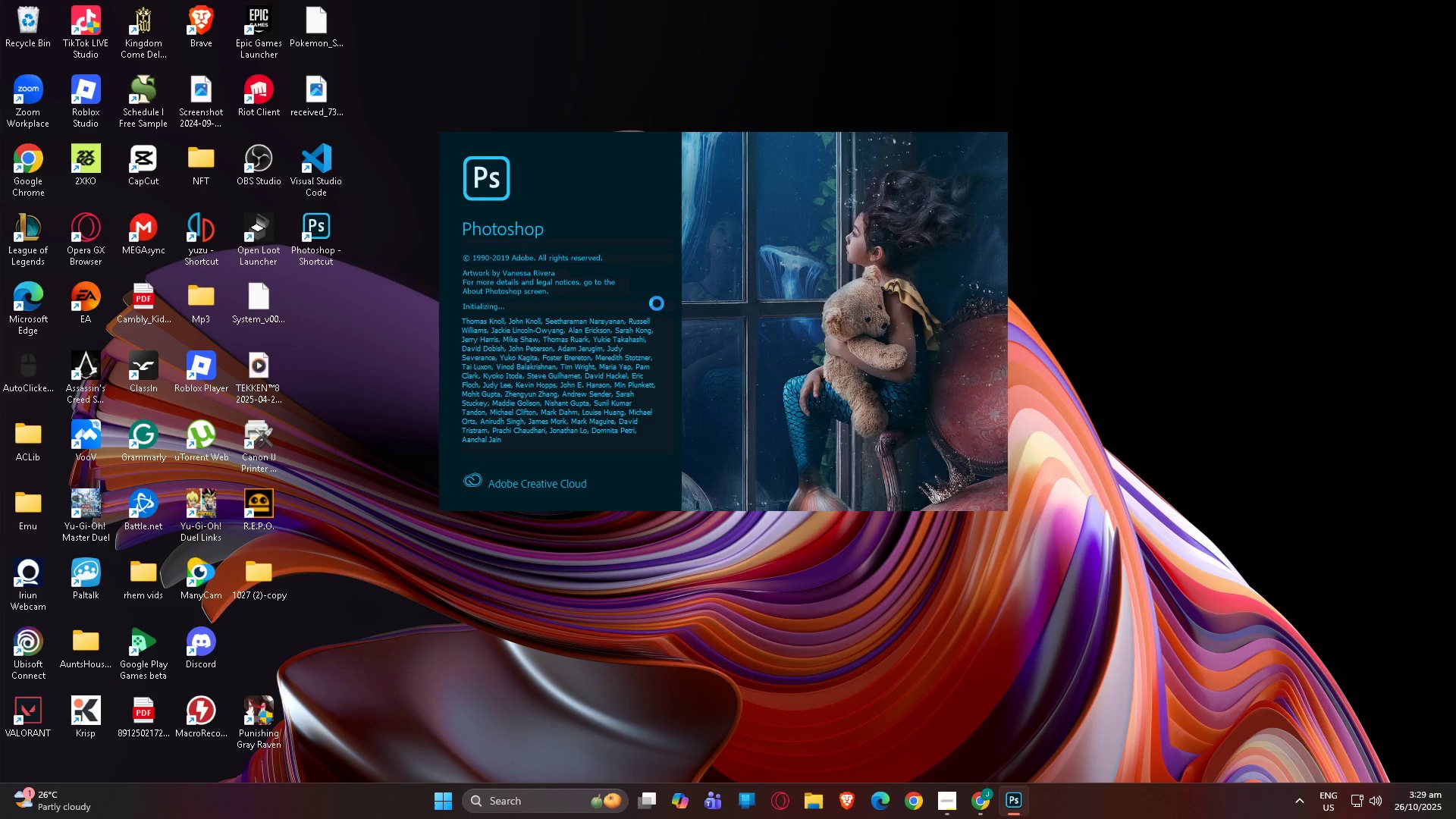 
wait(8.57)
 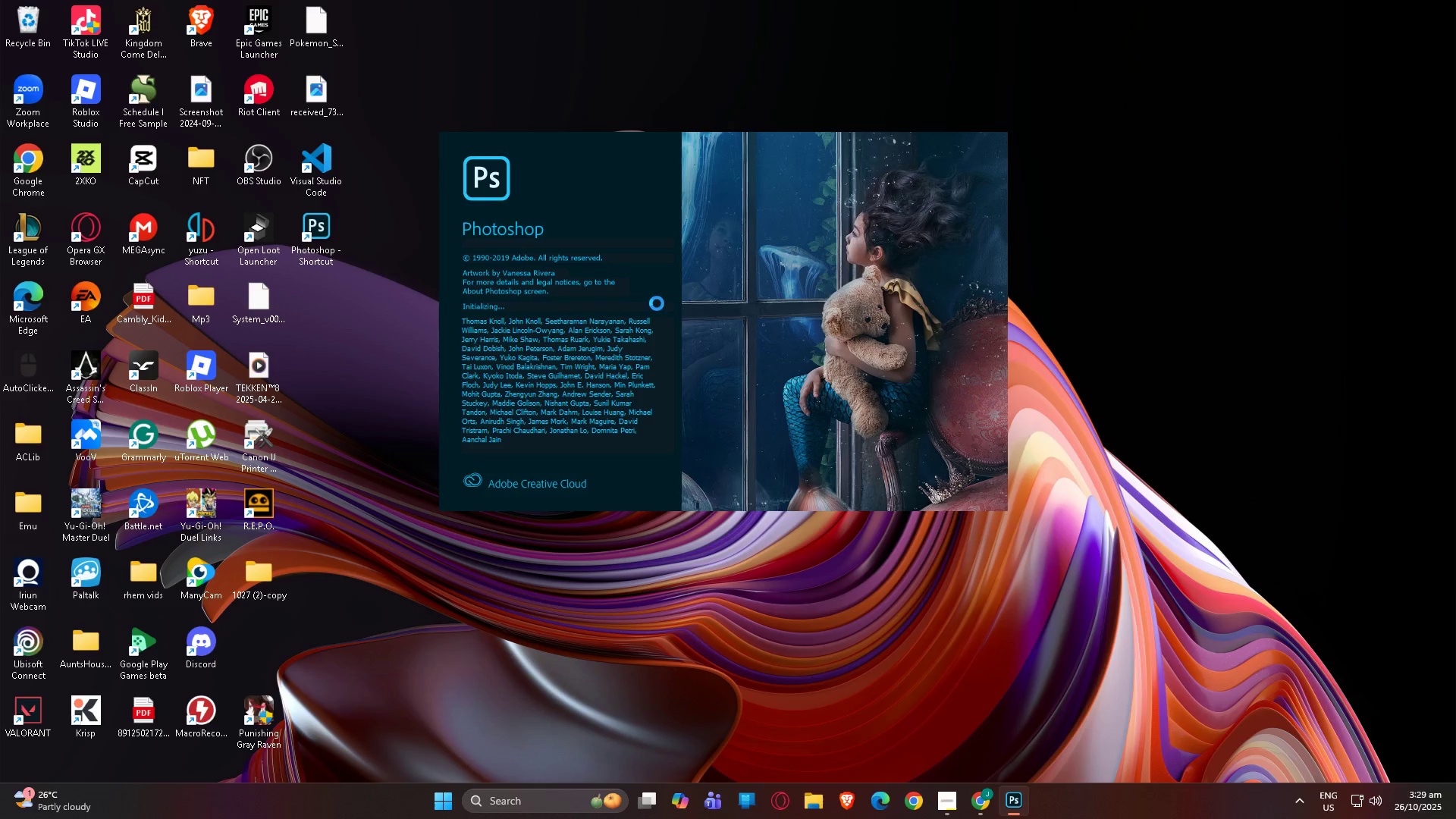 
left_click([957, 799])